 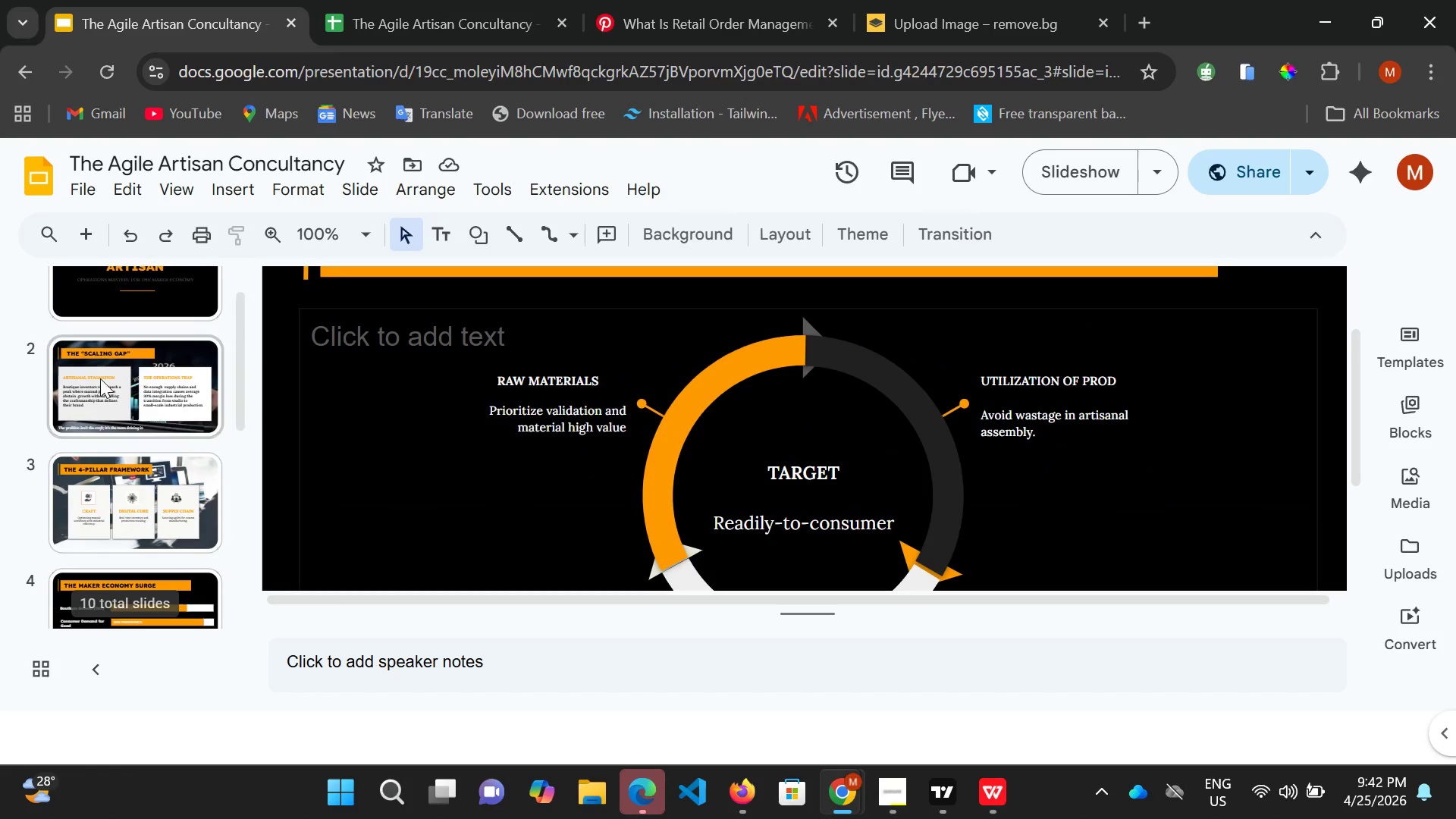 
scroll: coordinate [107, 366], scroll_direction: up, amount: 4.0
 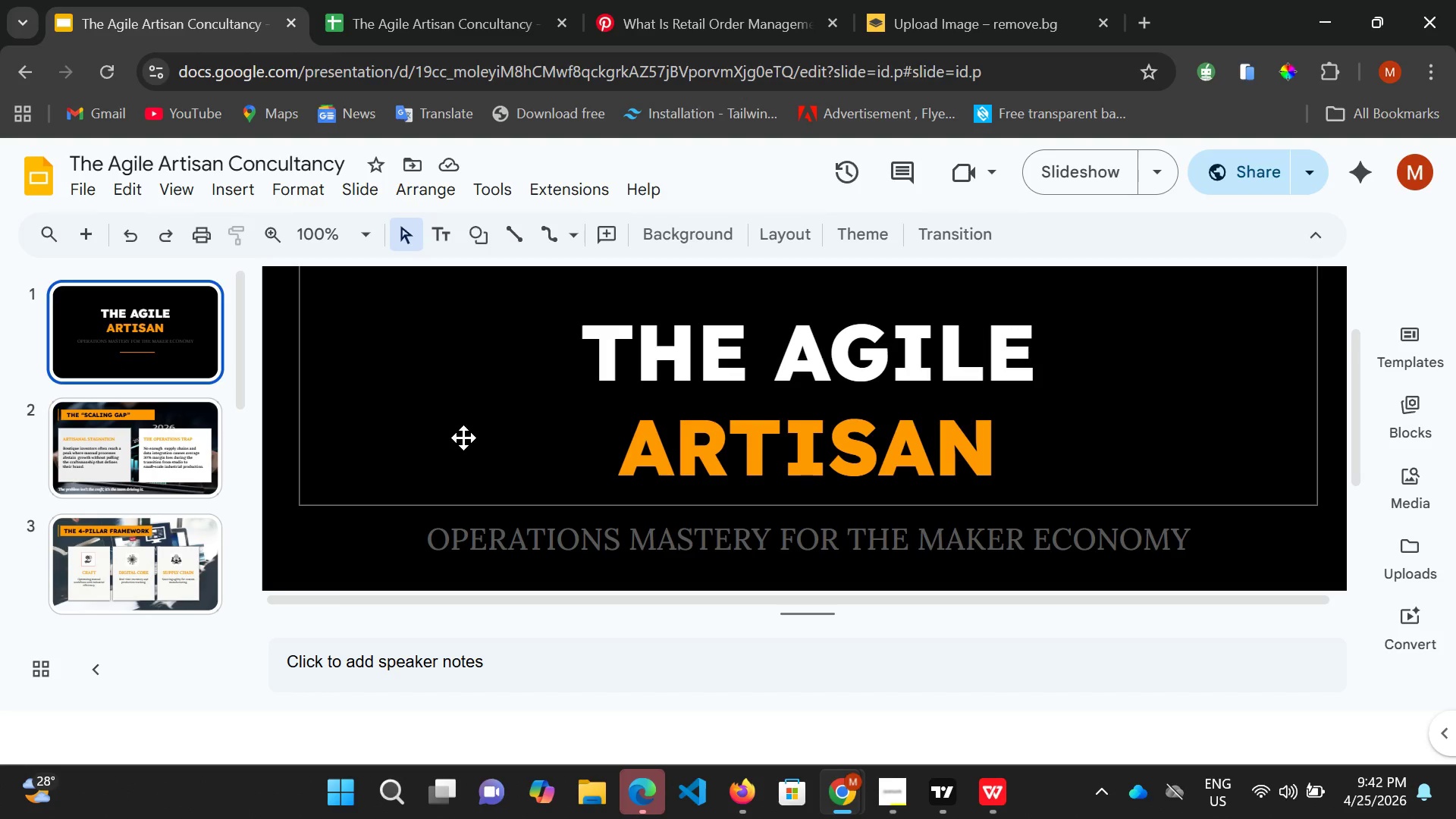 
scroll: coordinate [512, 455], scroll_direction: down, amount: 2.0
 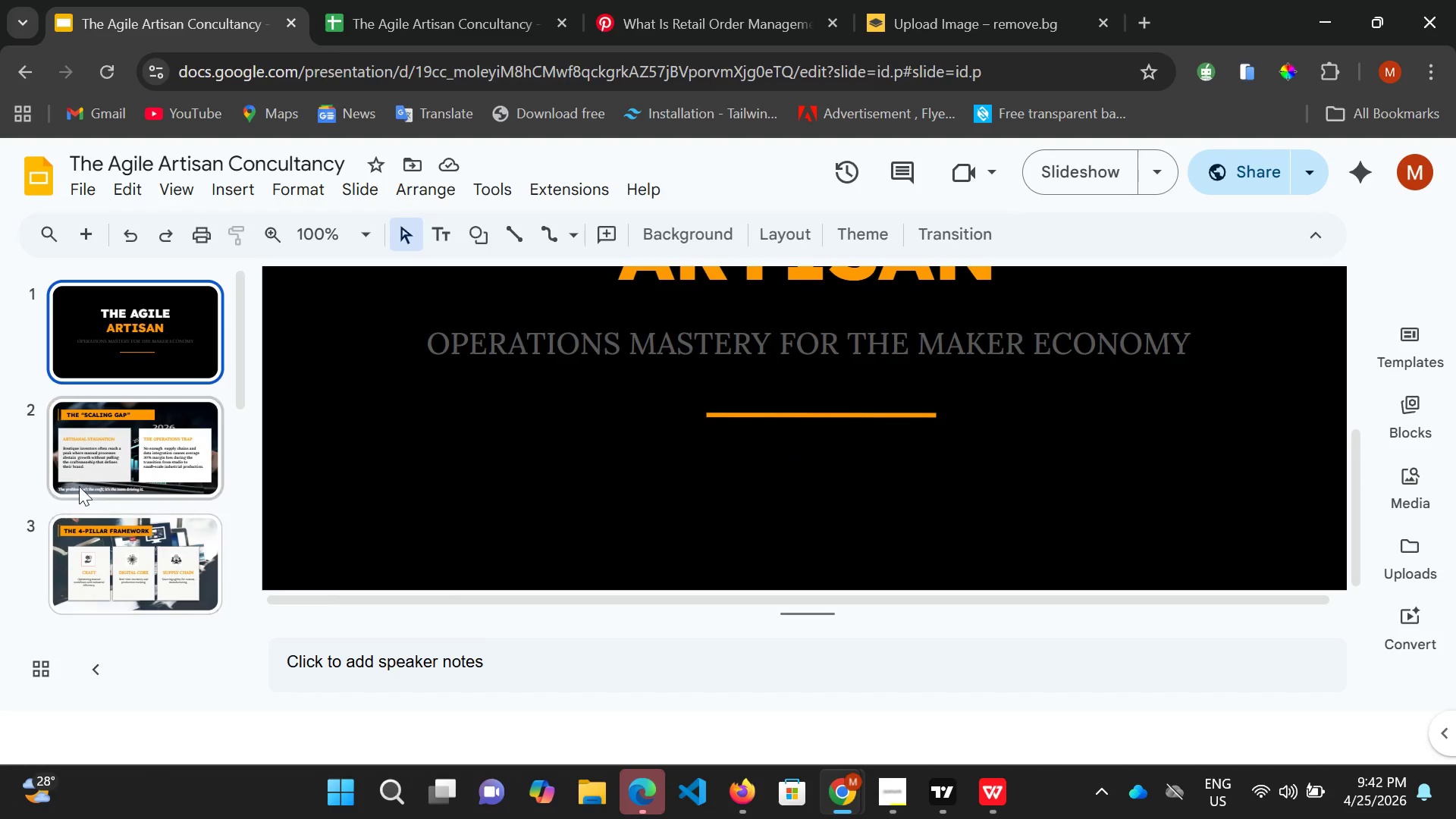 
left_click([115, 460])
 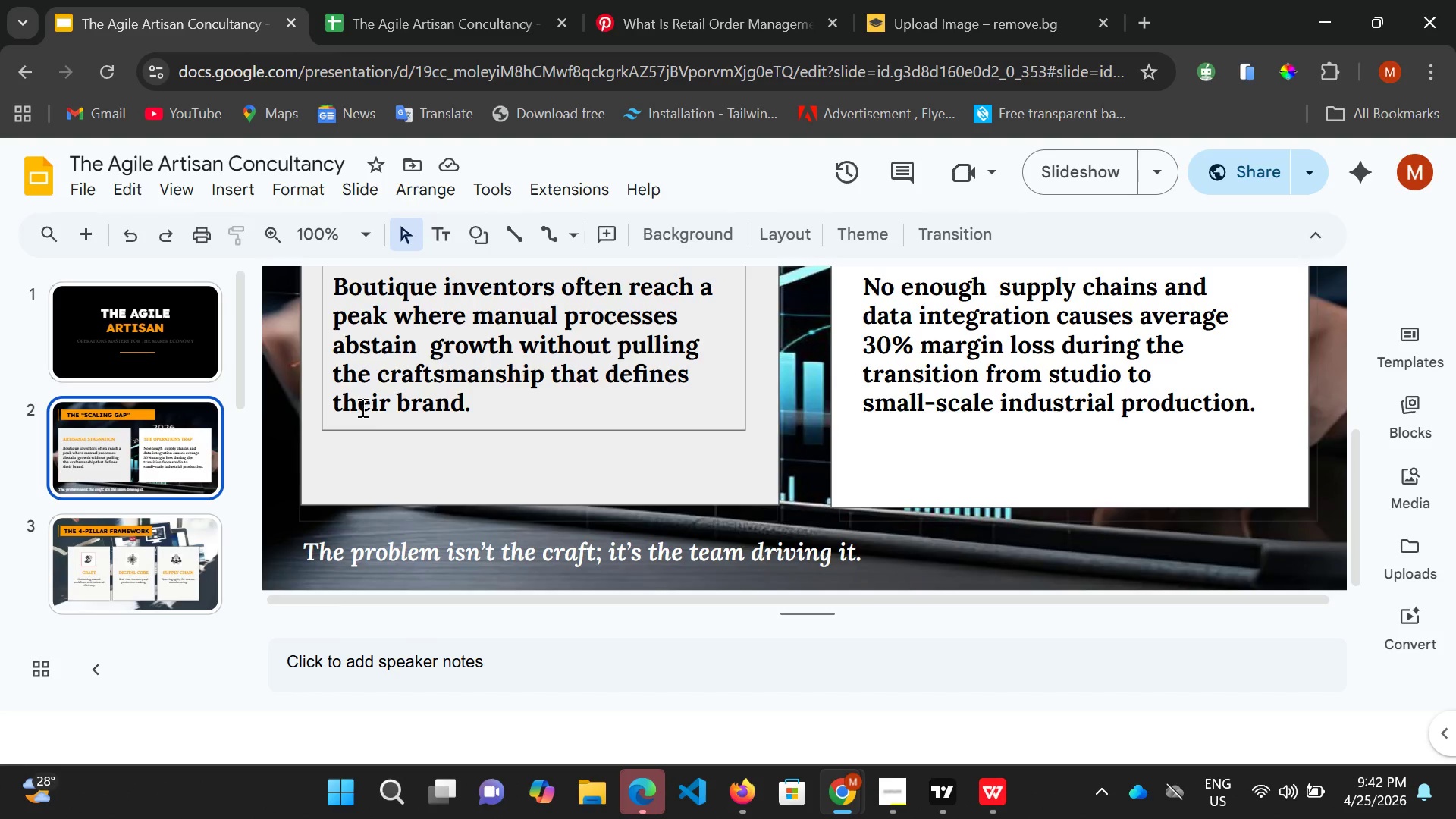 
scroll: coordinate [361, 406], scroll_direction: up, amount: 2.0
 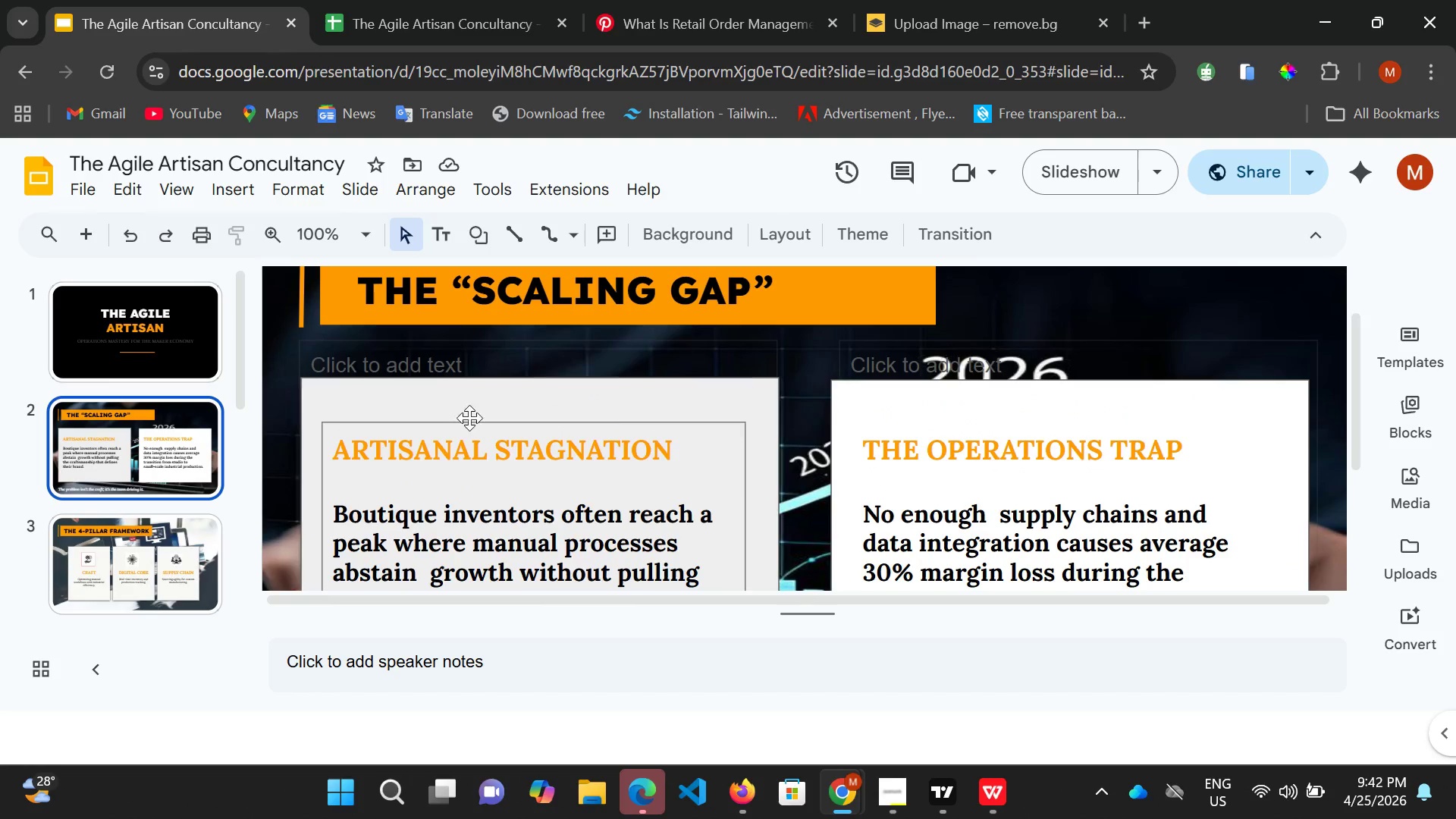 
scroll: coordinate [469, 419], scroll_direction: down, amount: 1.0
 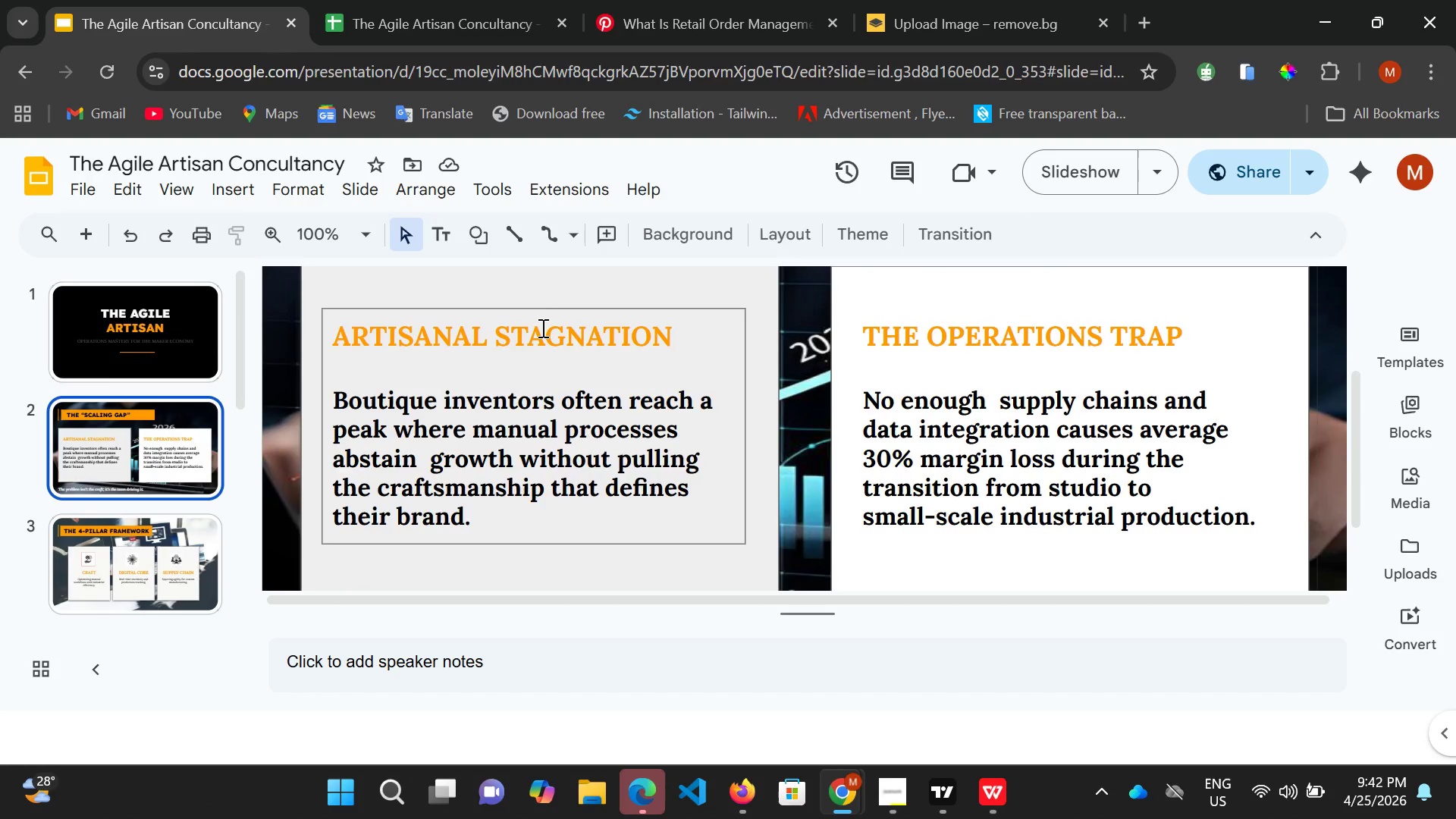 
left_click([541, 328])
 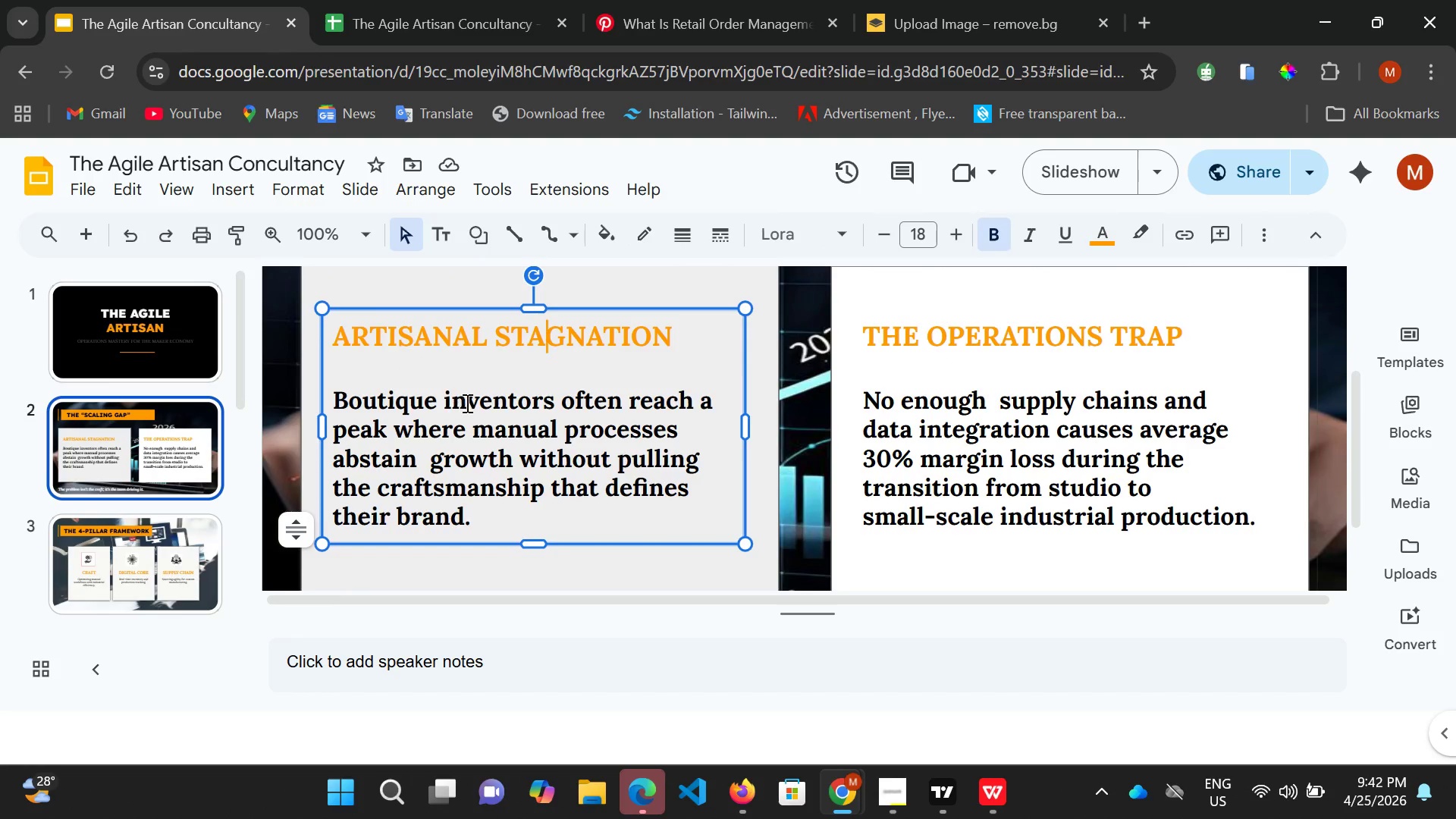 
left_click([466, 403])
 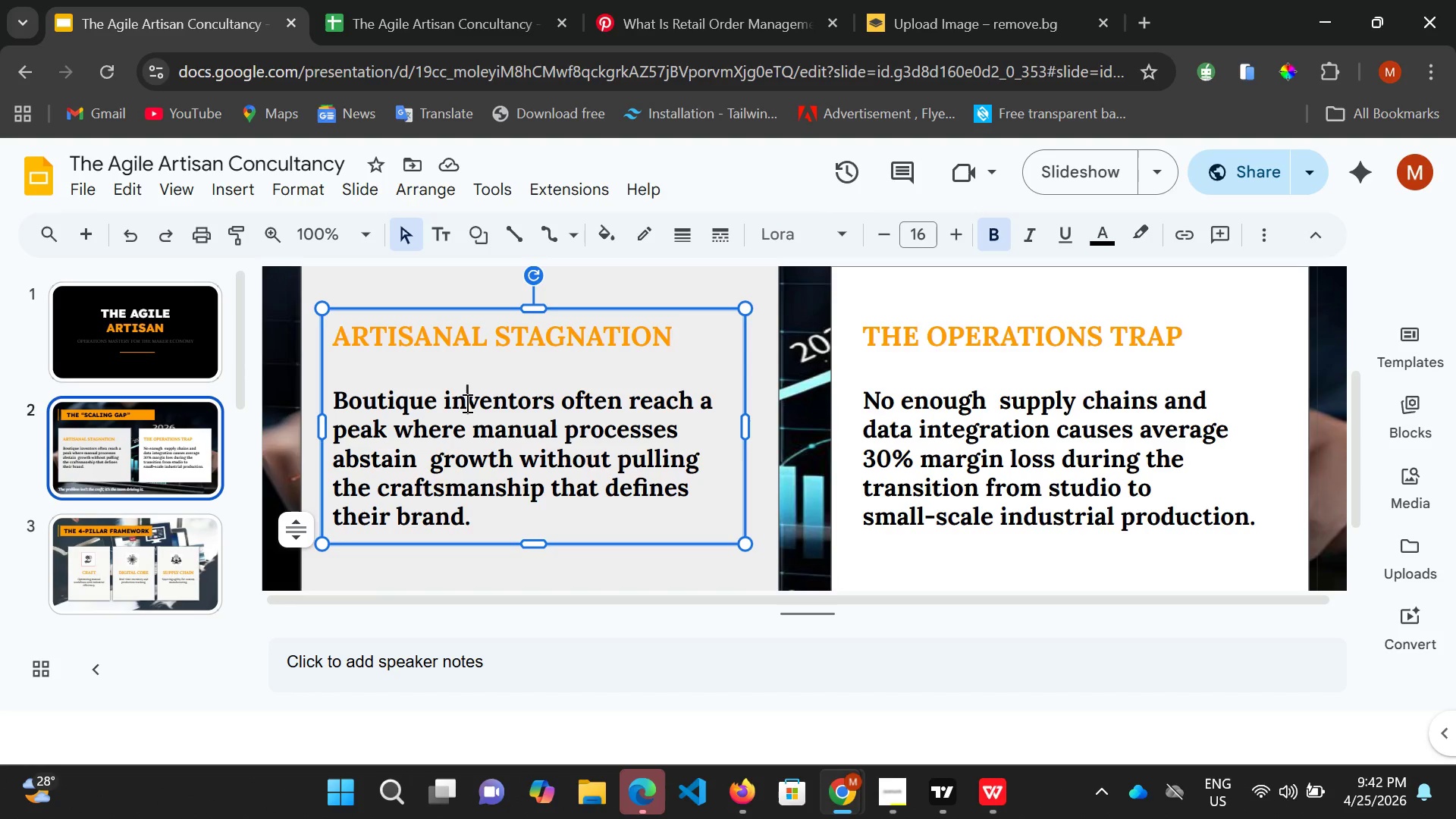 
wait(11.36)
 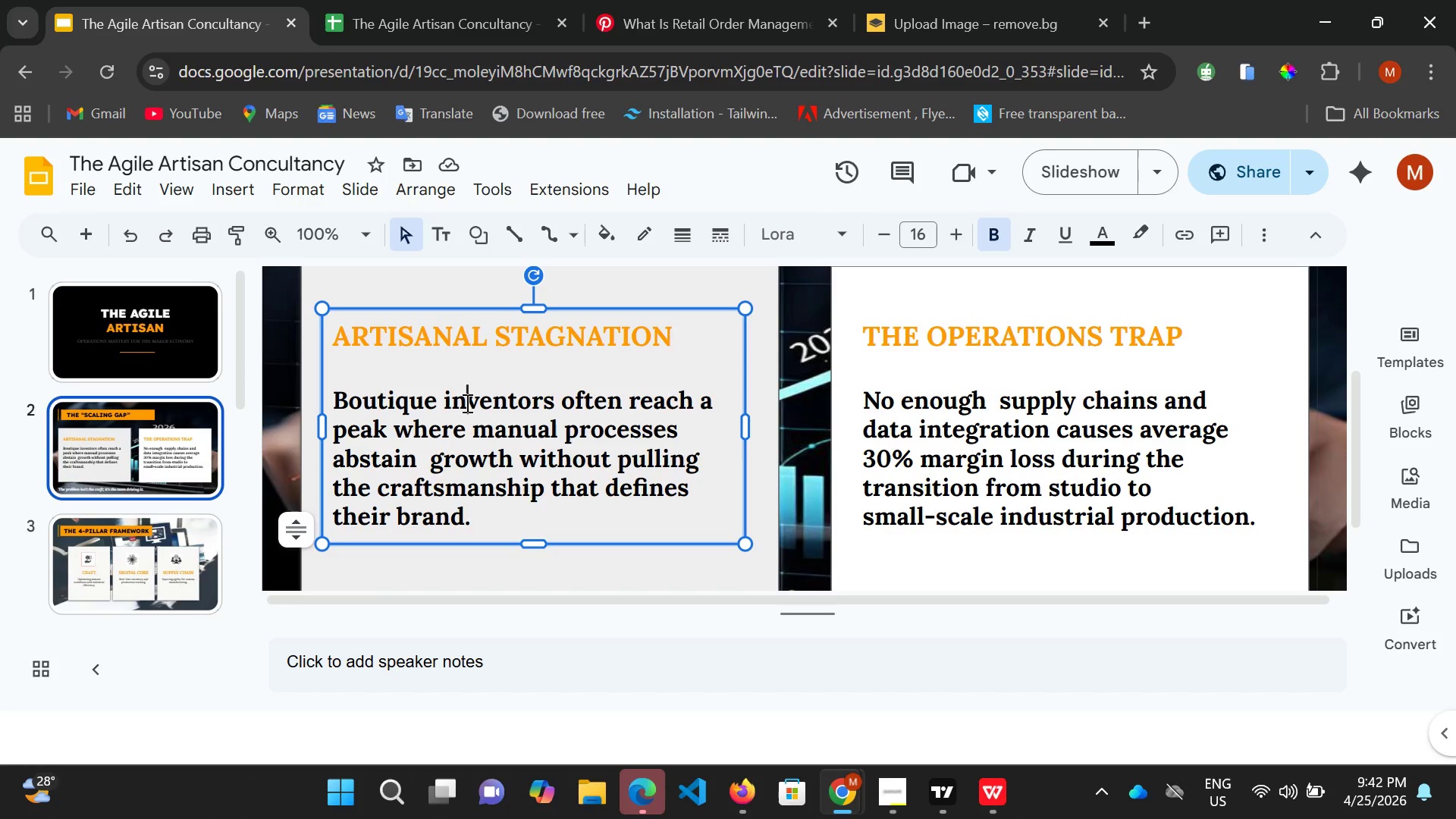 
left_click([495, 431])
 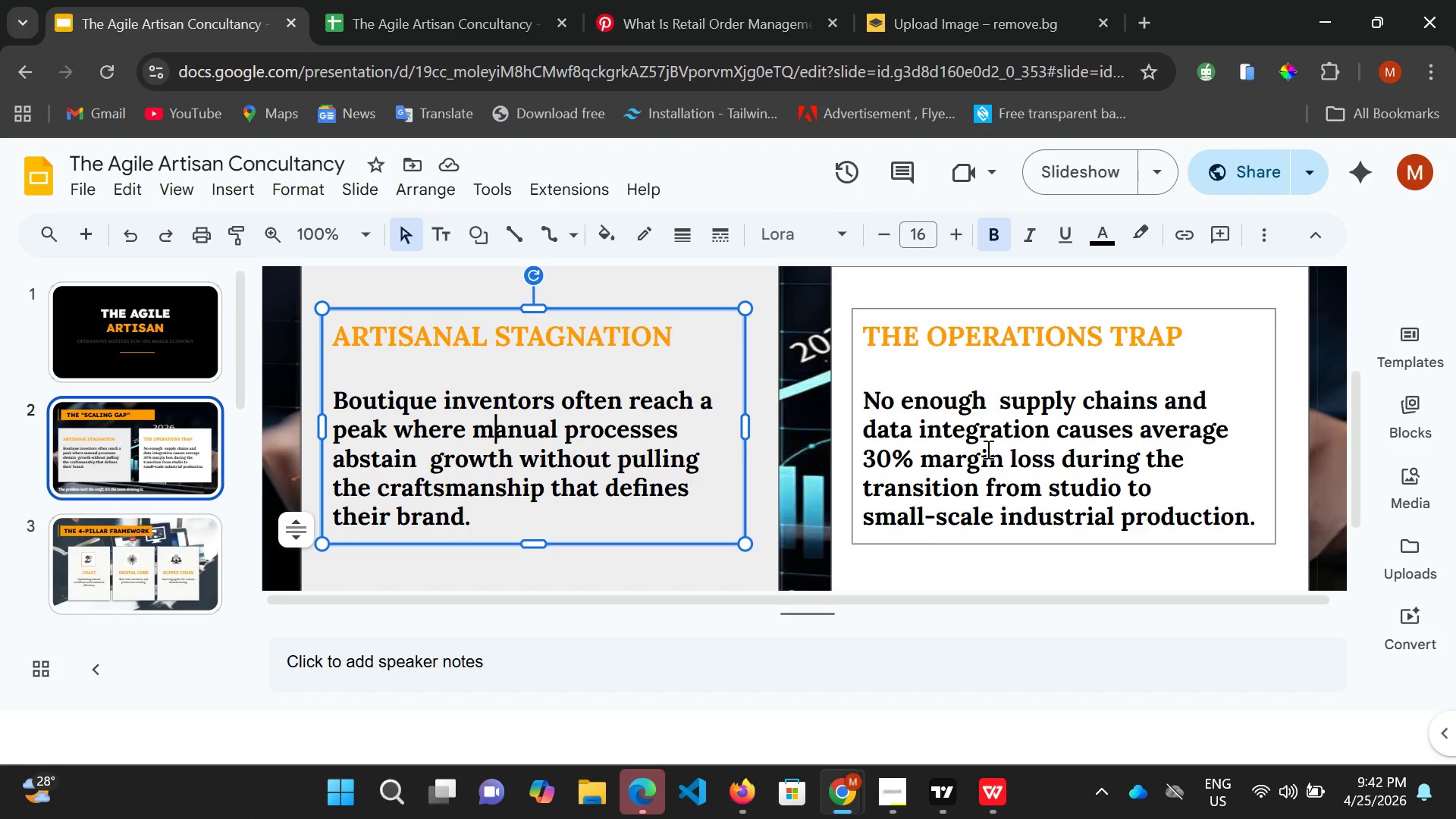 
left_click([987, 435])
 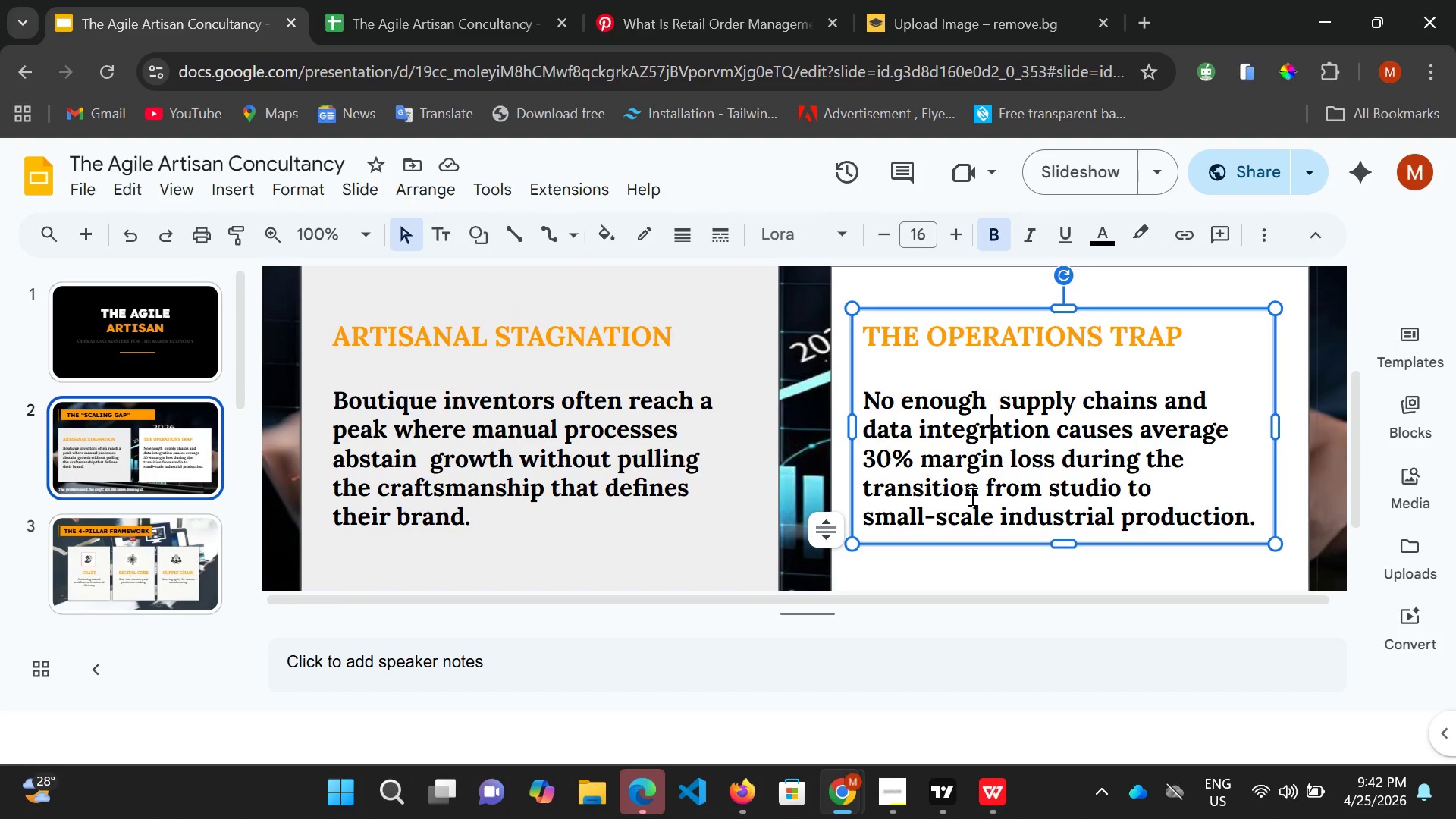 
scroll: coordinate [970, 504], scroll_direction: down, amount: 2.0
 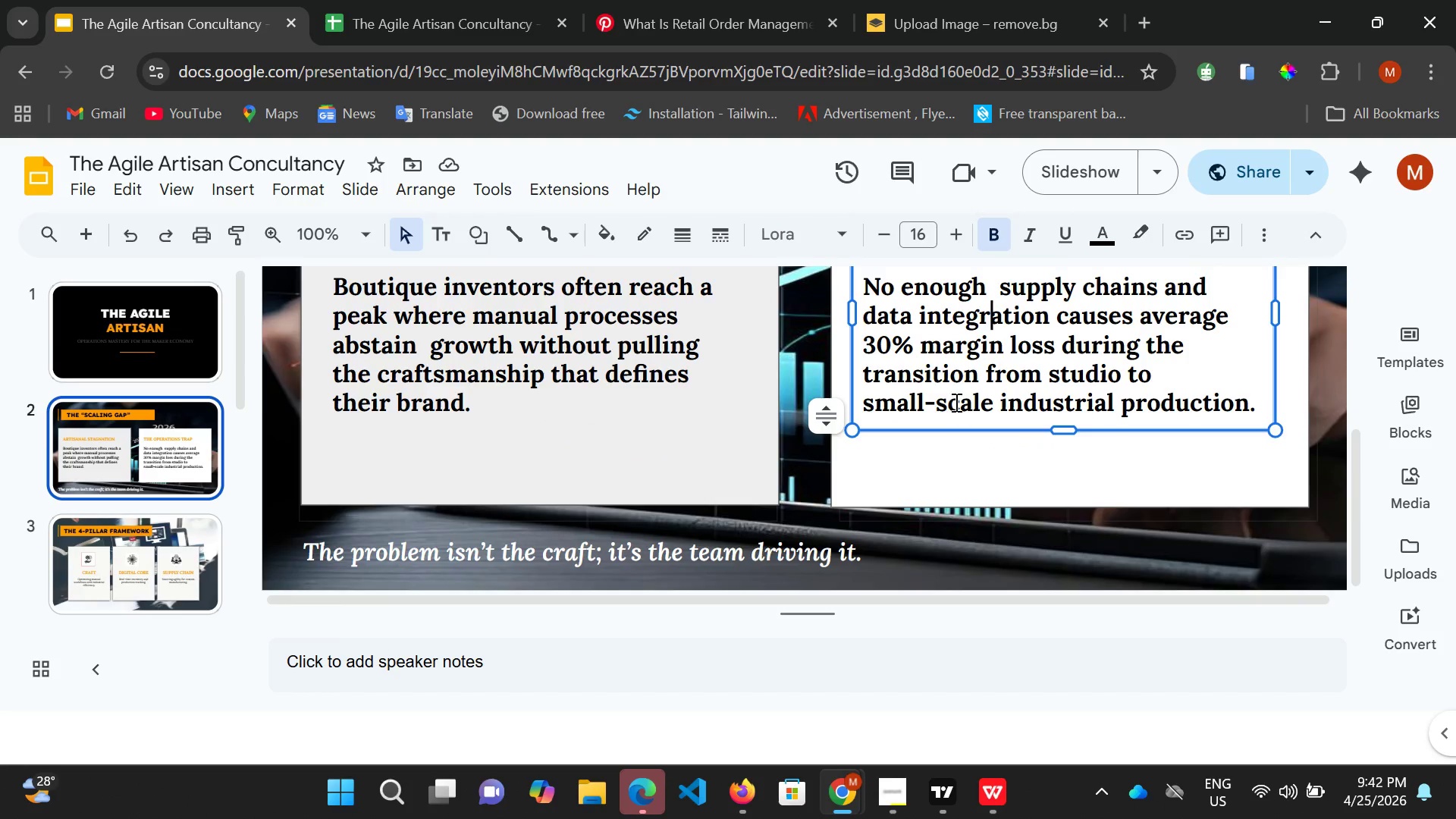 
left_click([955, 400])
 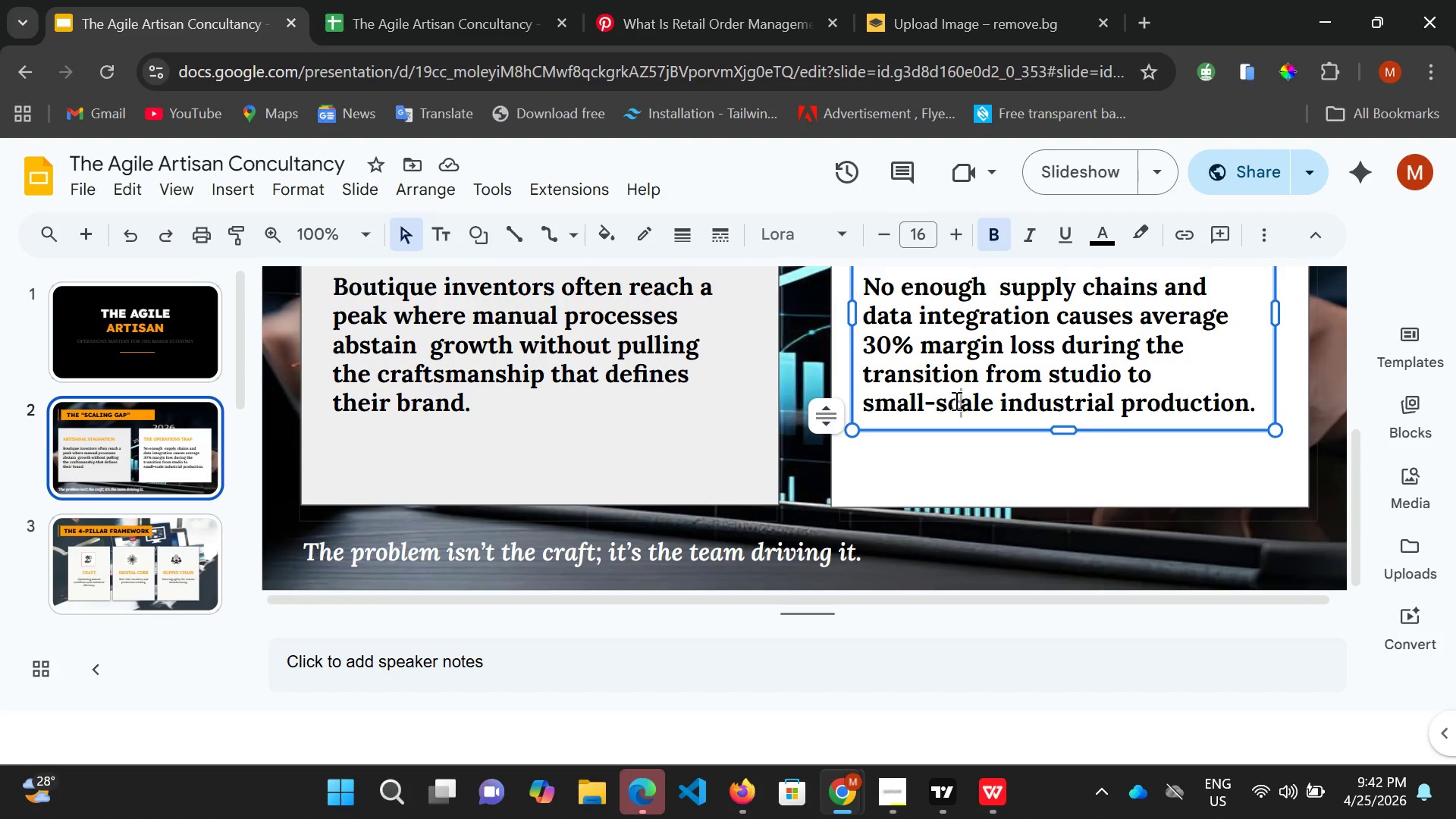 
scroll: coordinate [955, 400], scroll_direction: up, amount: 1.0
 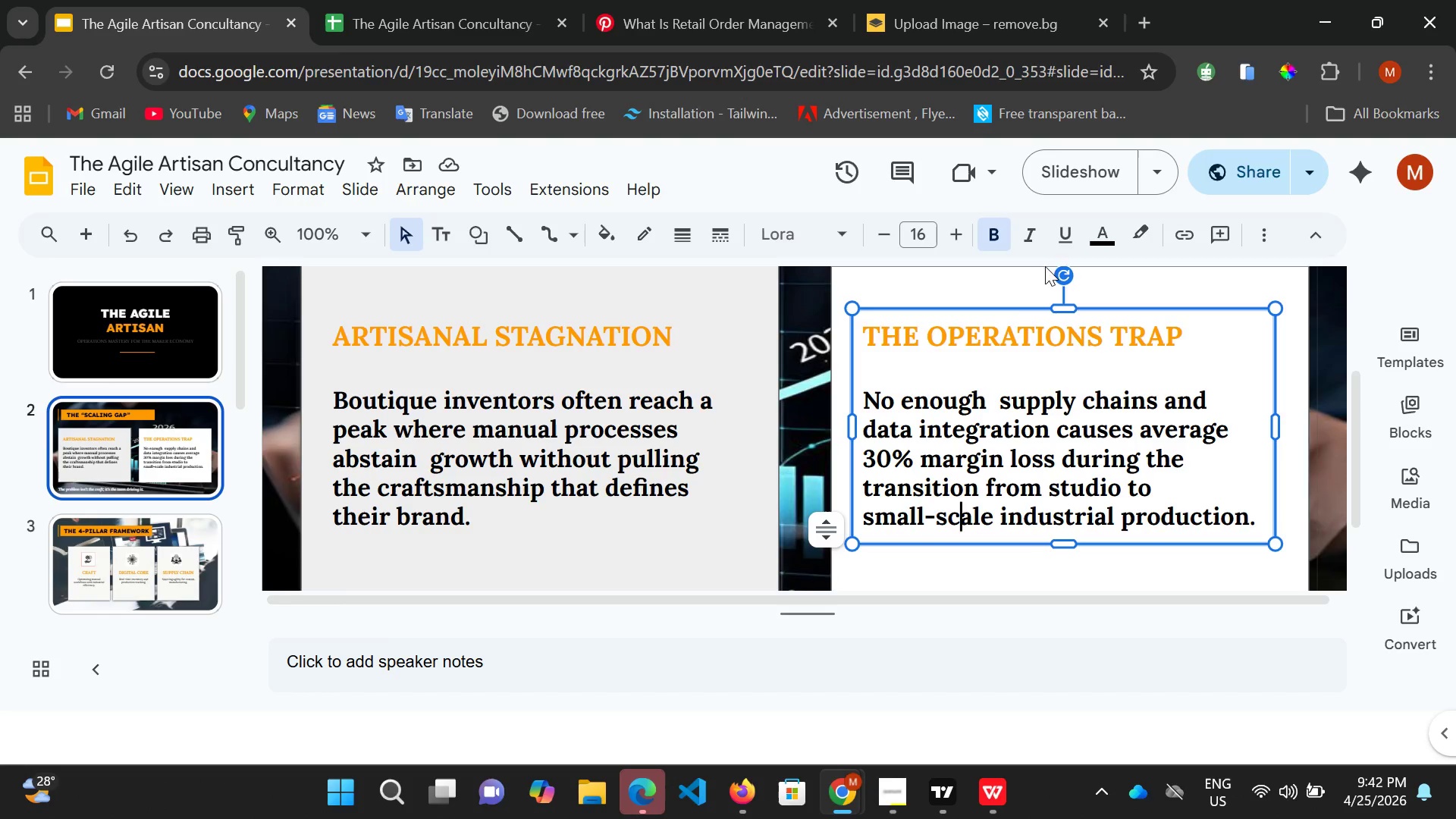 
scroll: coordinate [1012, 342], scroll_direction: down, amount: 1.0
 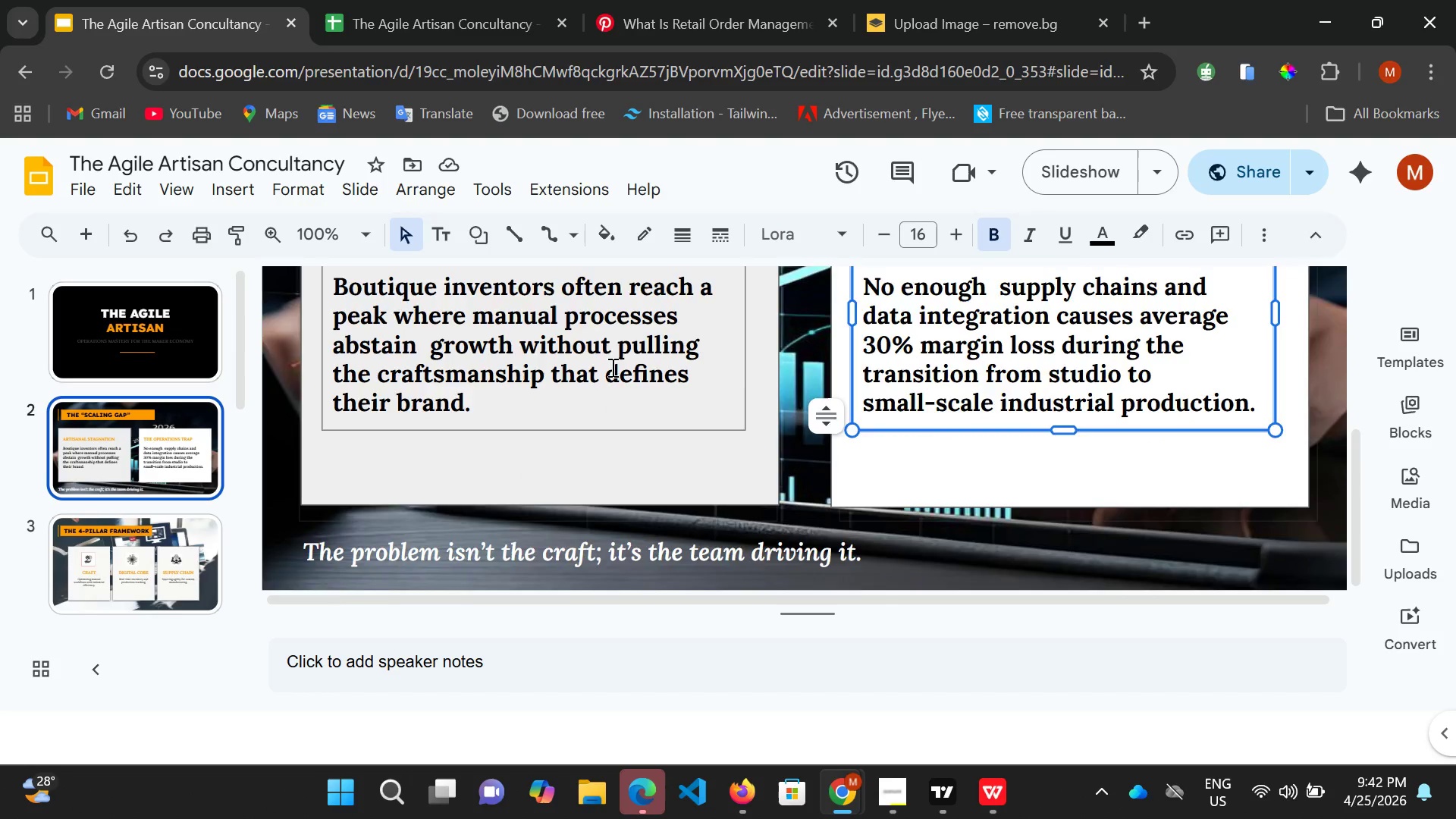 
left_click([611, 367])
 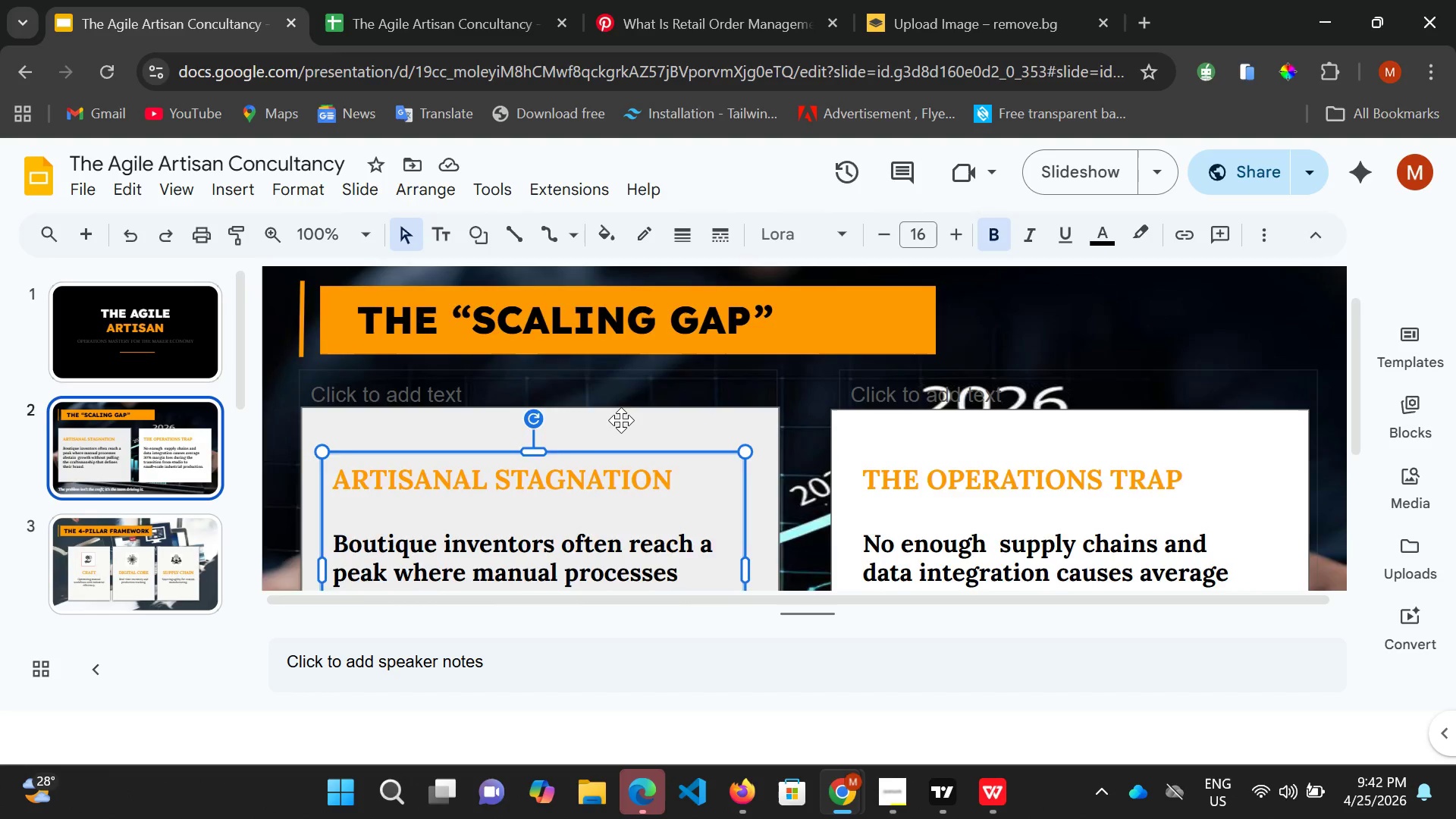 
scroll: coordinate [620, 416], scroll_direction: down, amount: 1.0
 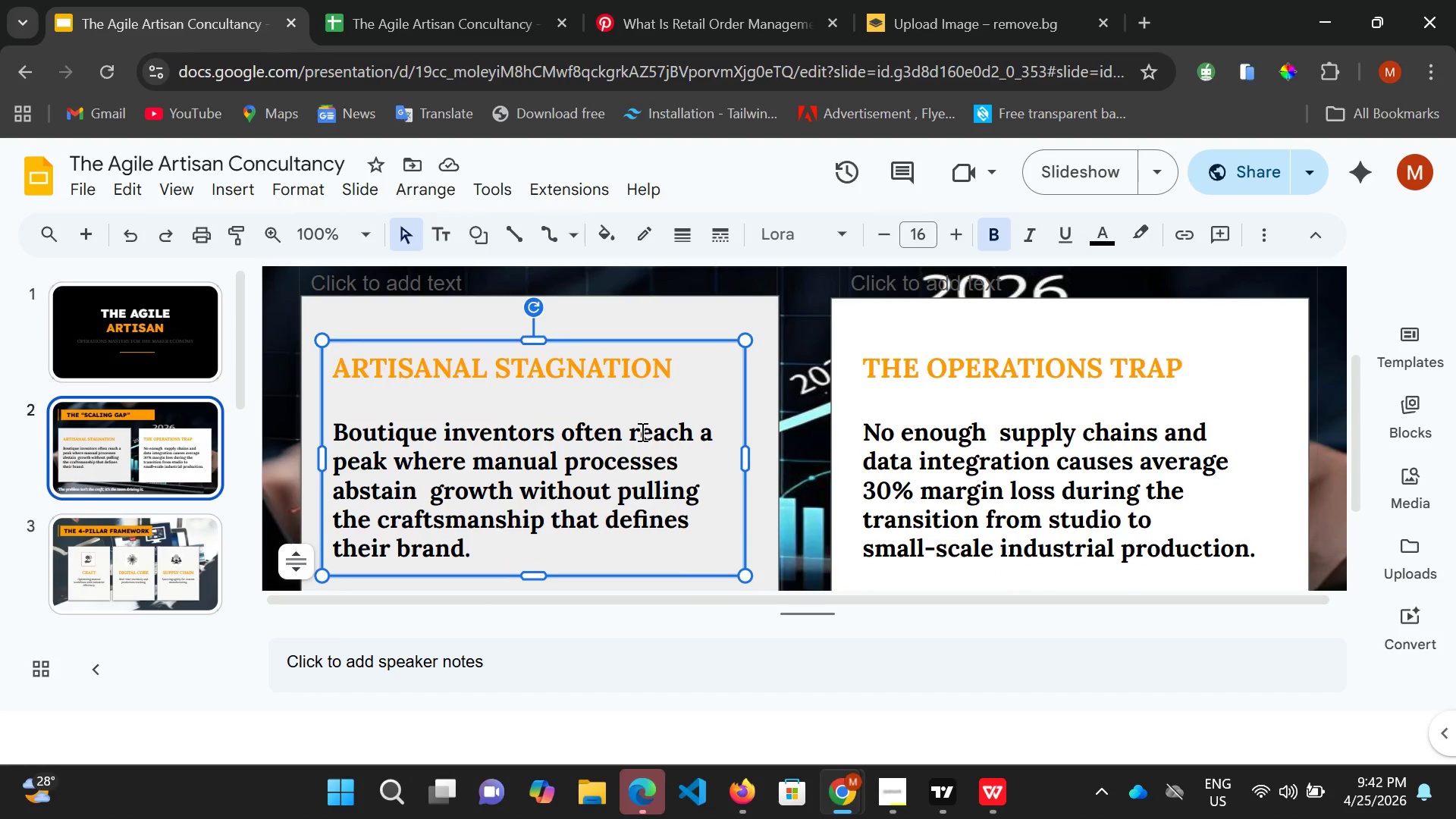 
left_click([641, 431])
 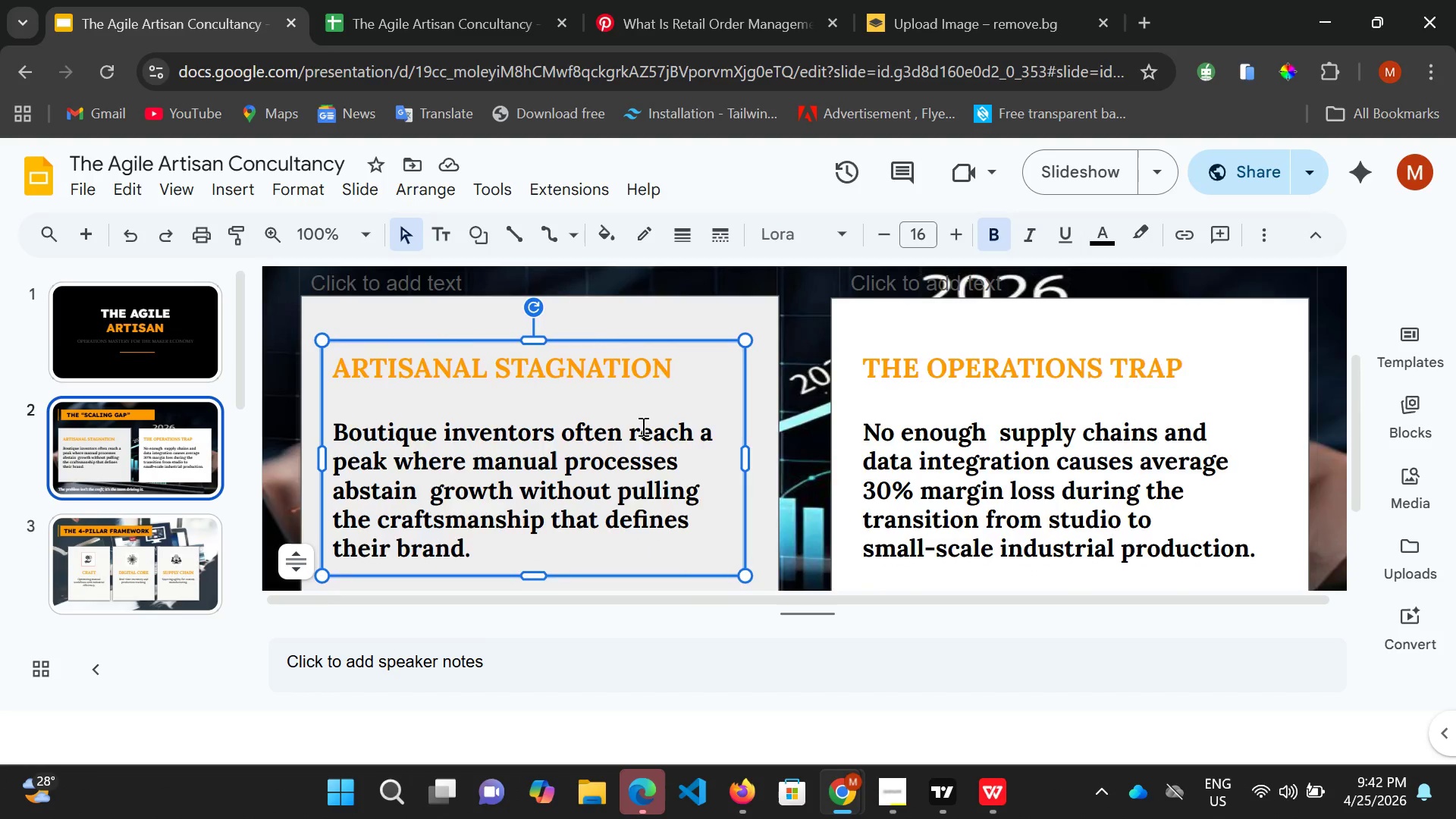 
scroll: coordinate [632, 433], scroll_direction: down, amount: 2.0
 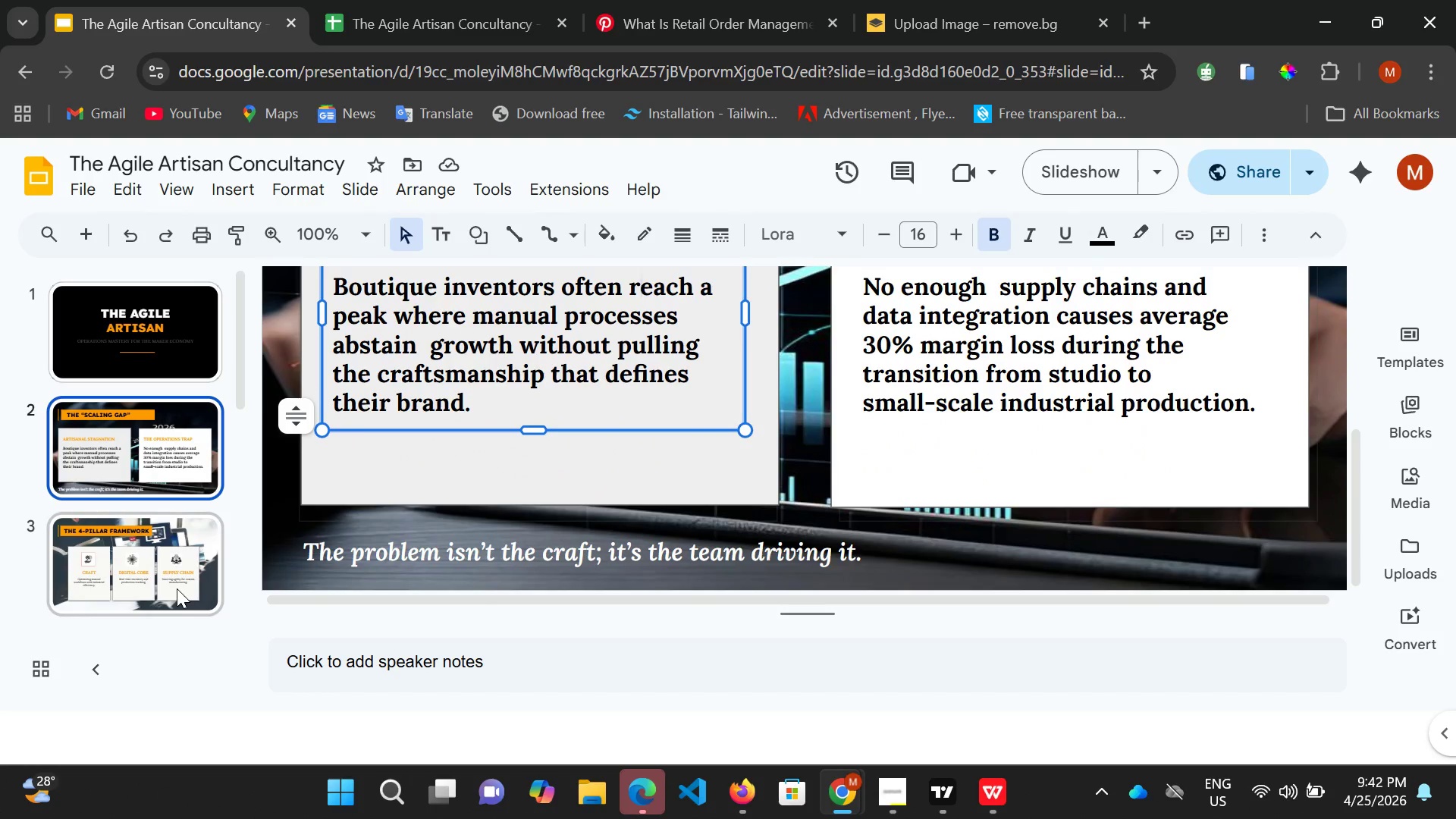 
left_click([177, 588])
 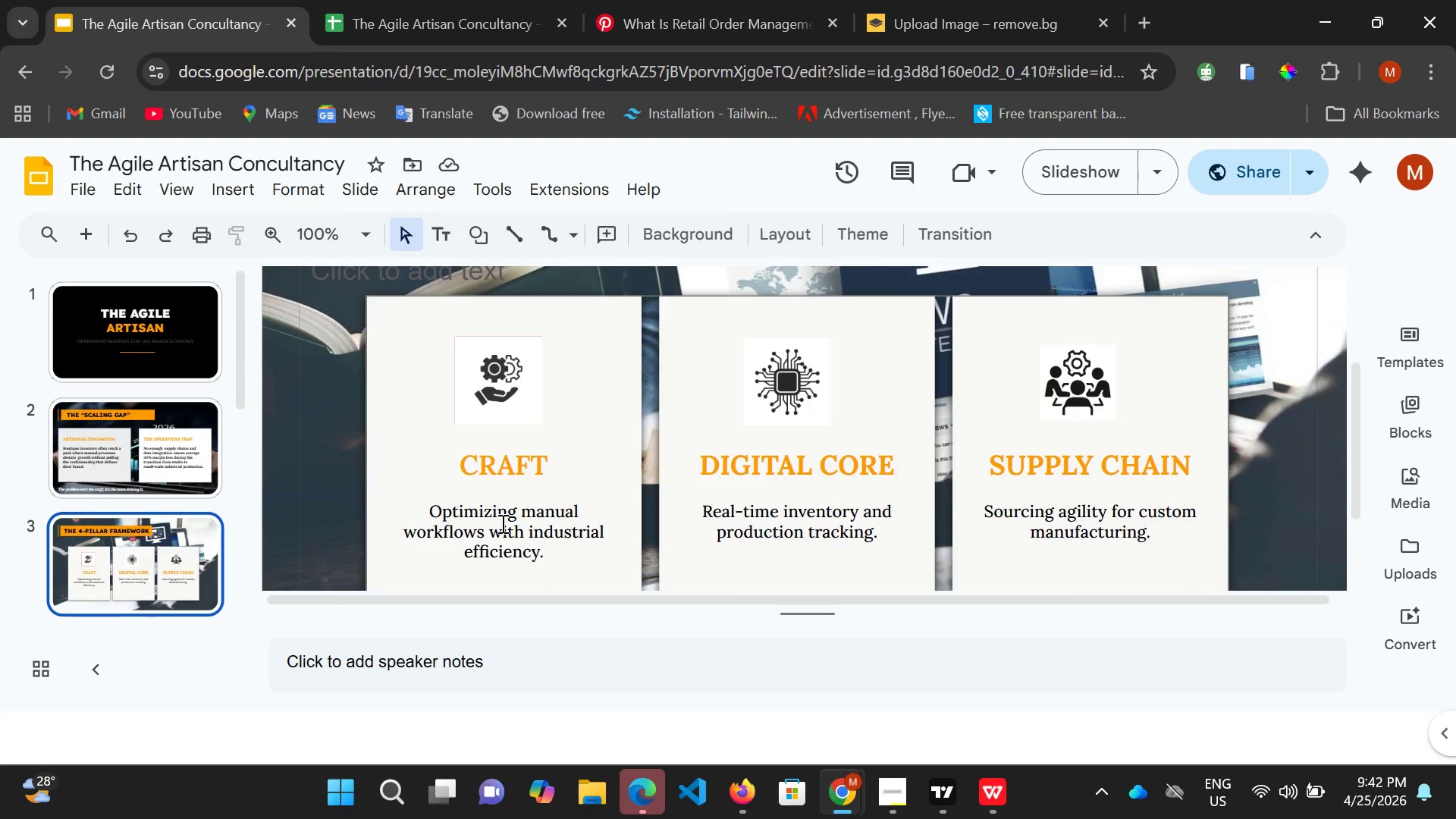 
left_click([504, 521])
 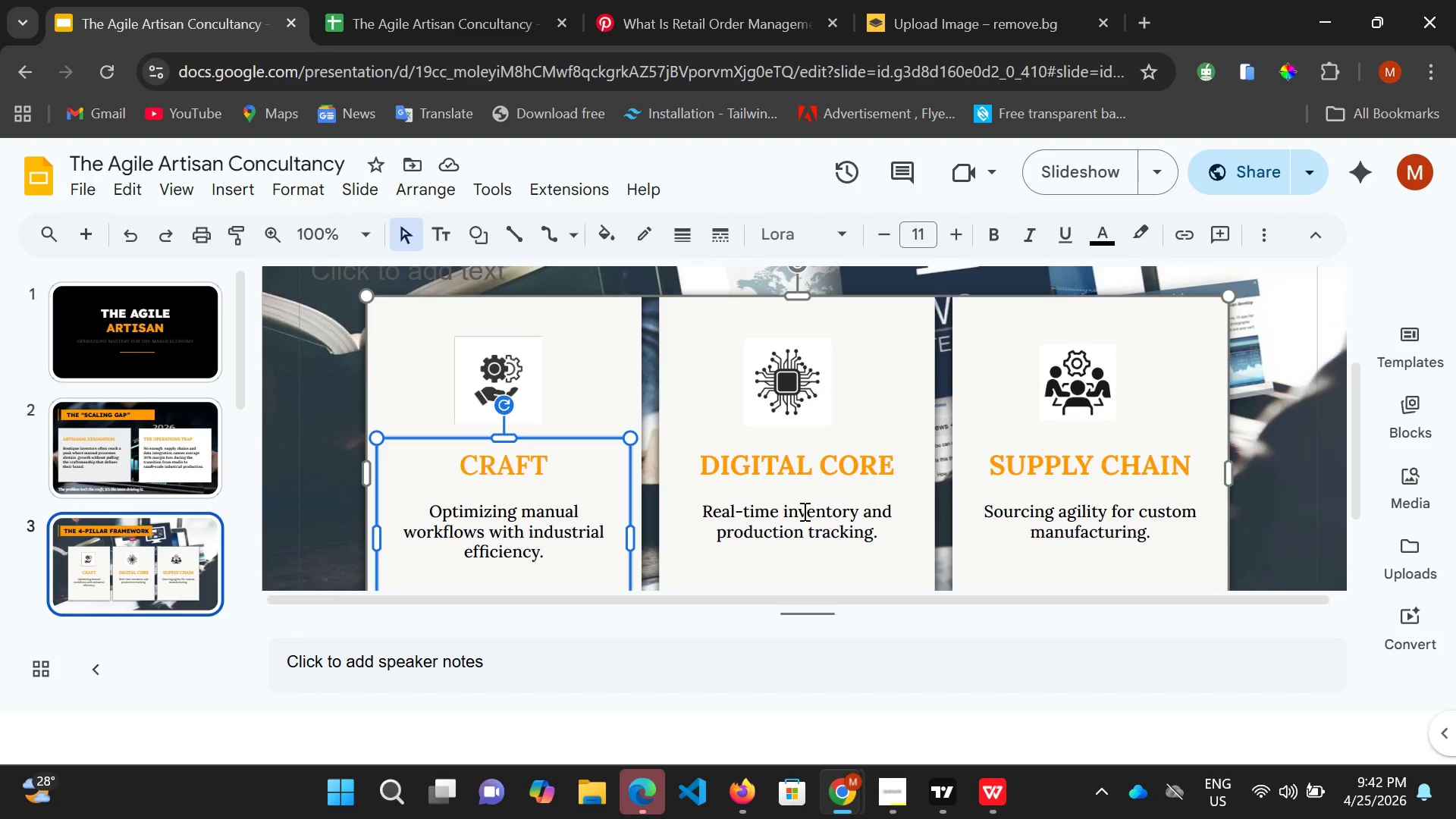 
left_click([803, 511])
 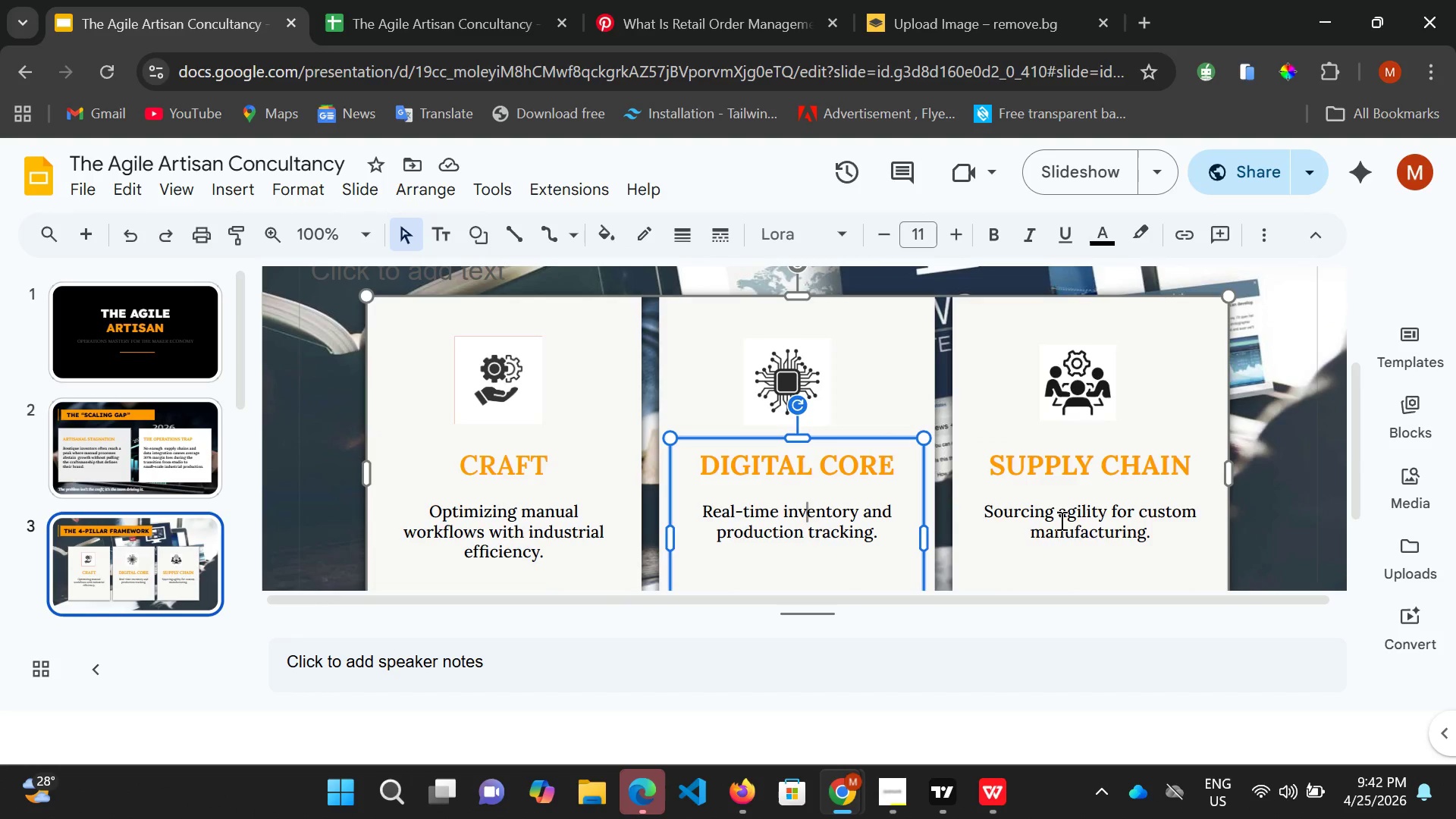 
left_click([1060, 520])
 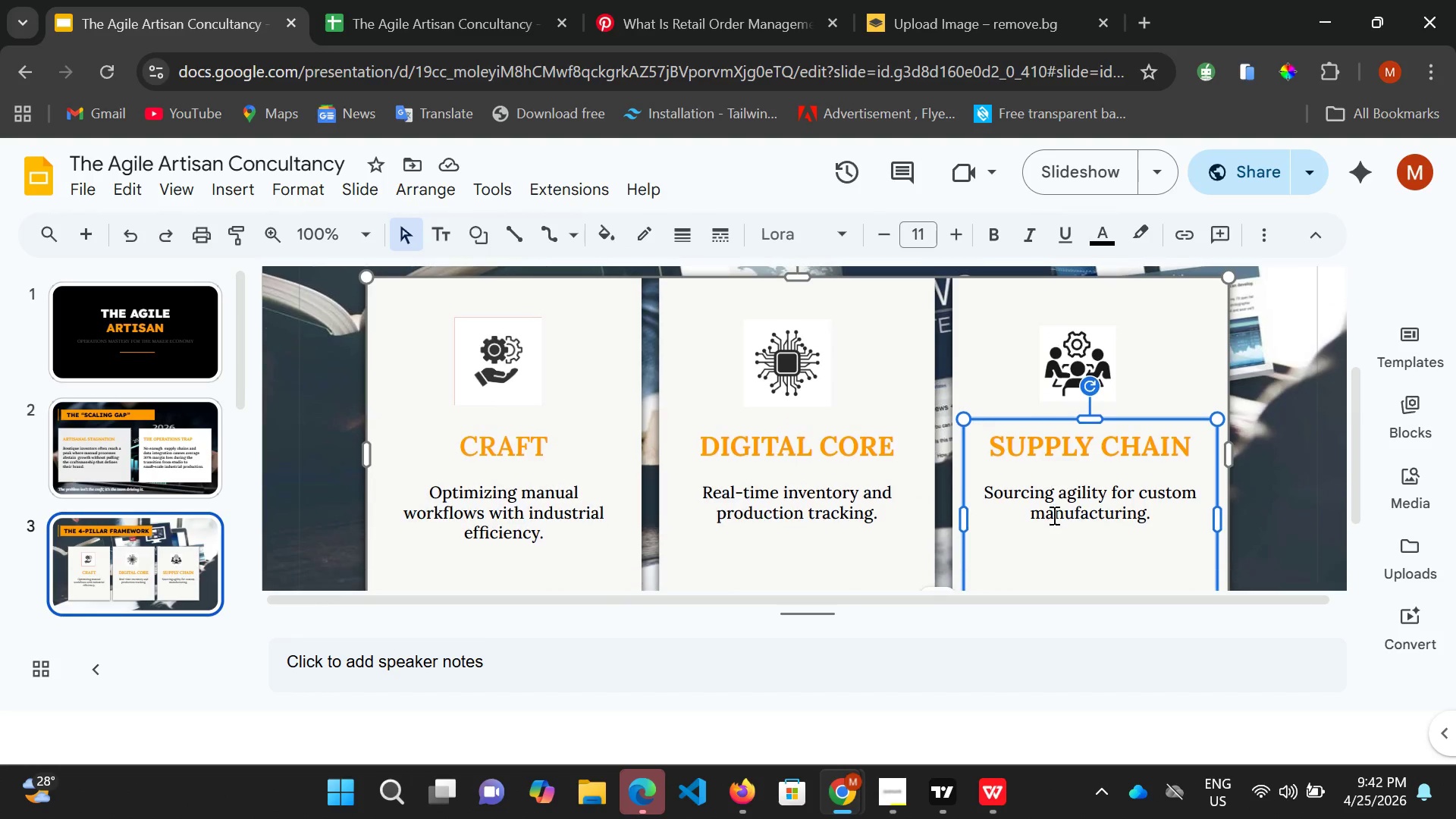 
scroll: coordinate [174, 507], scroll_direction: down, amount: 5.0
 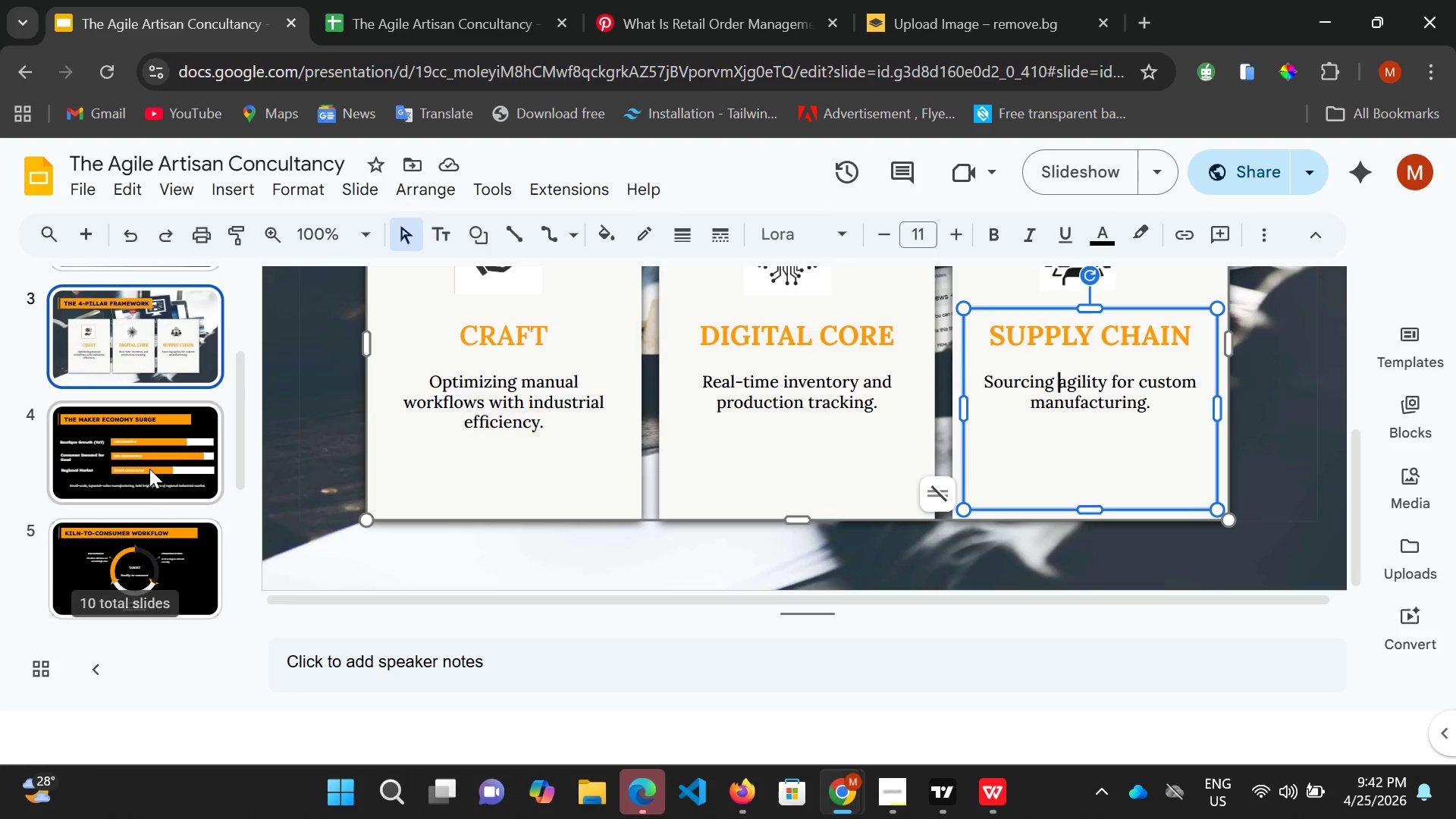 
left_click([149, 469])
 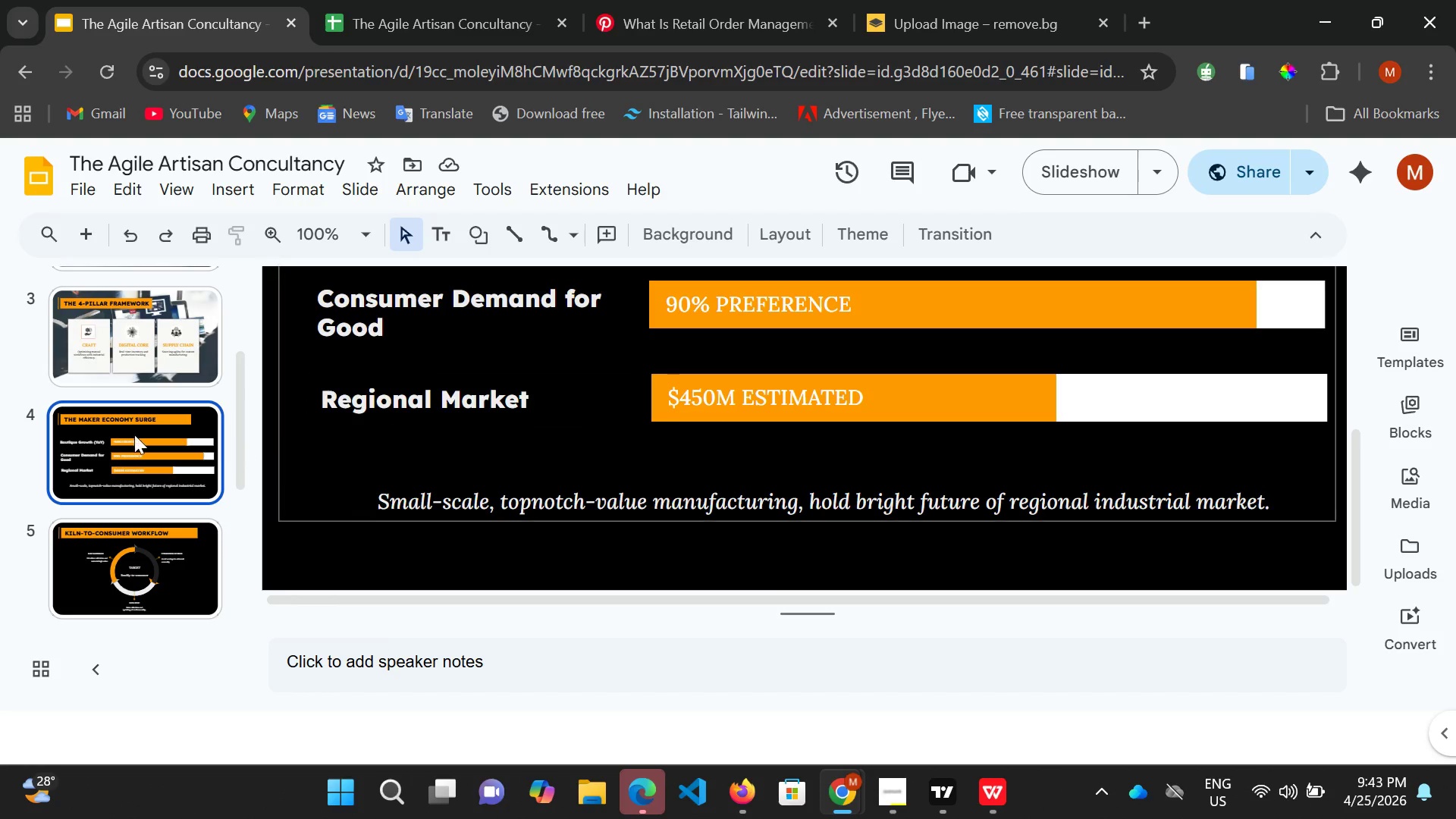 
scroll: coordinate [112, 604], scroll_direction: down, amount: 1.0
 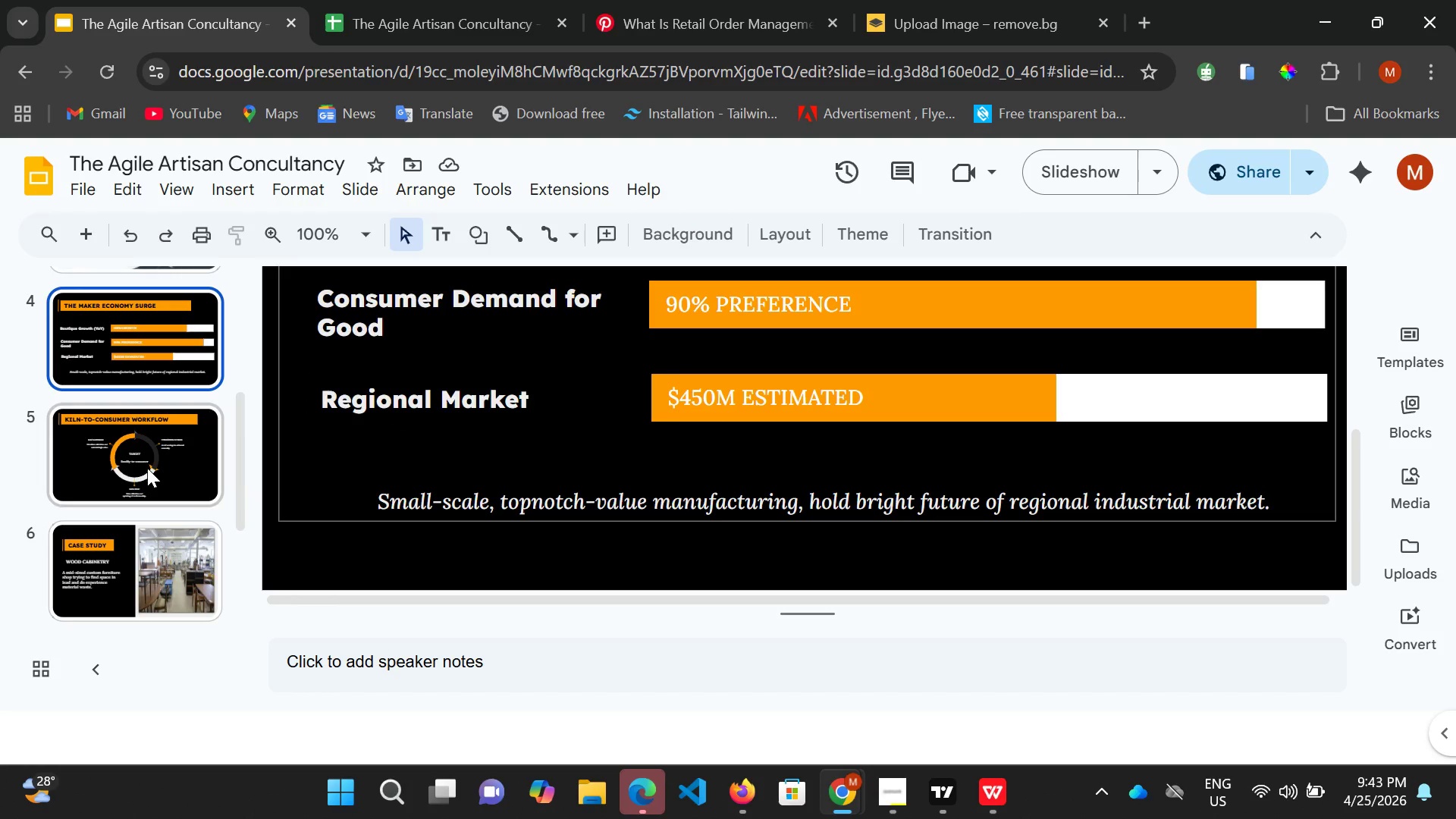 
left_click([147, 468])
 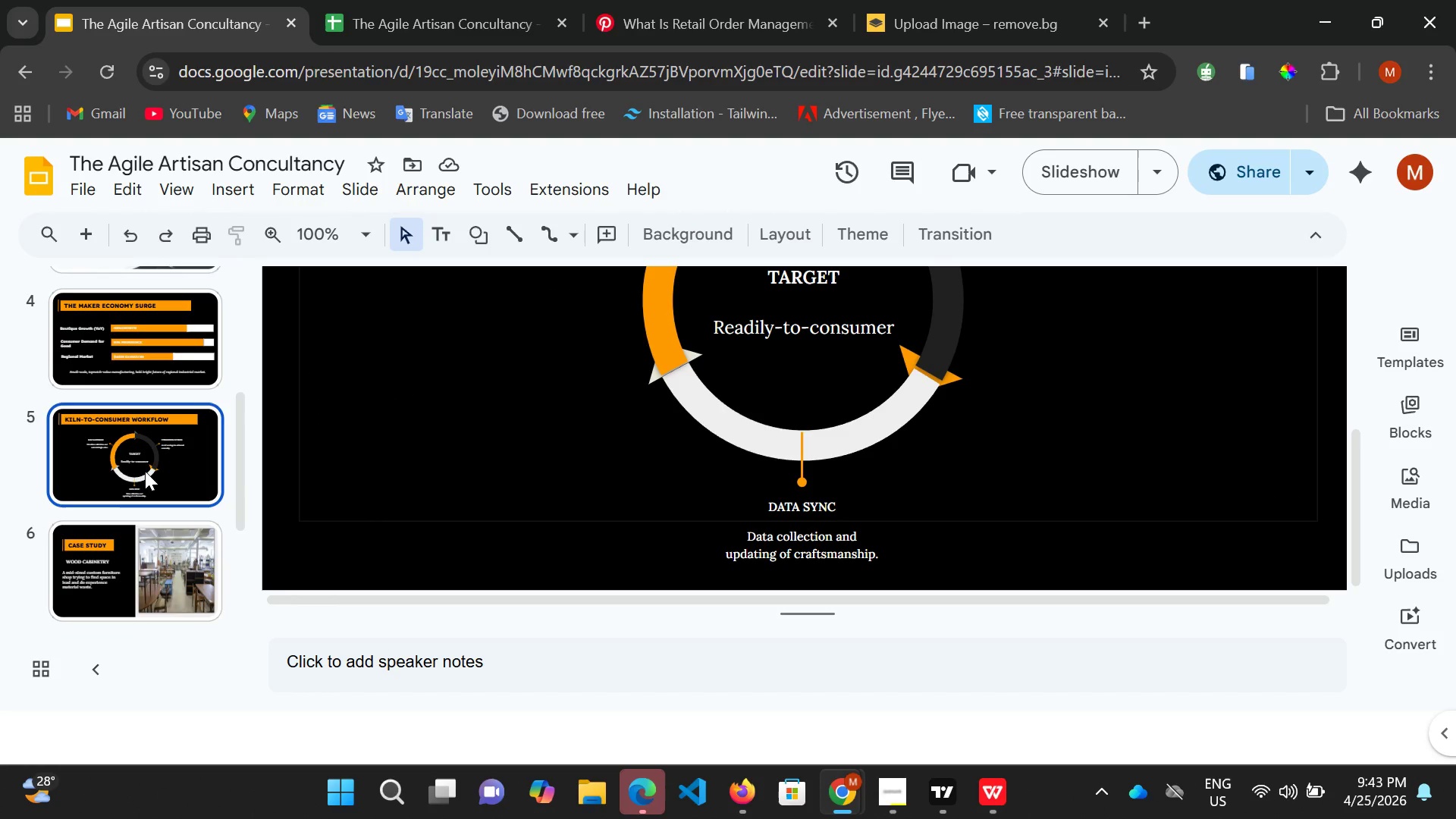 